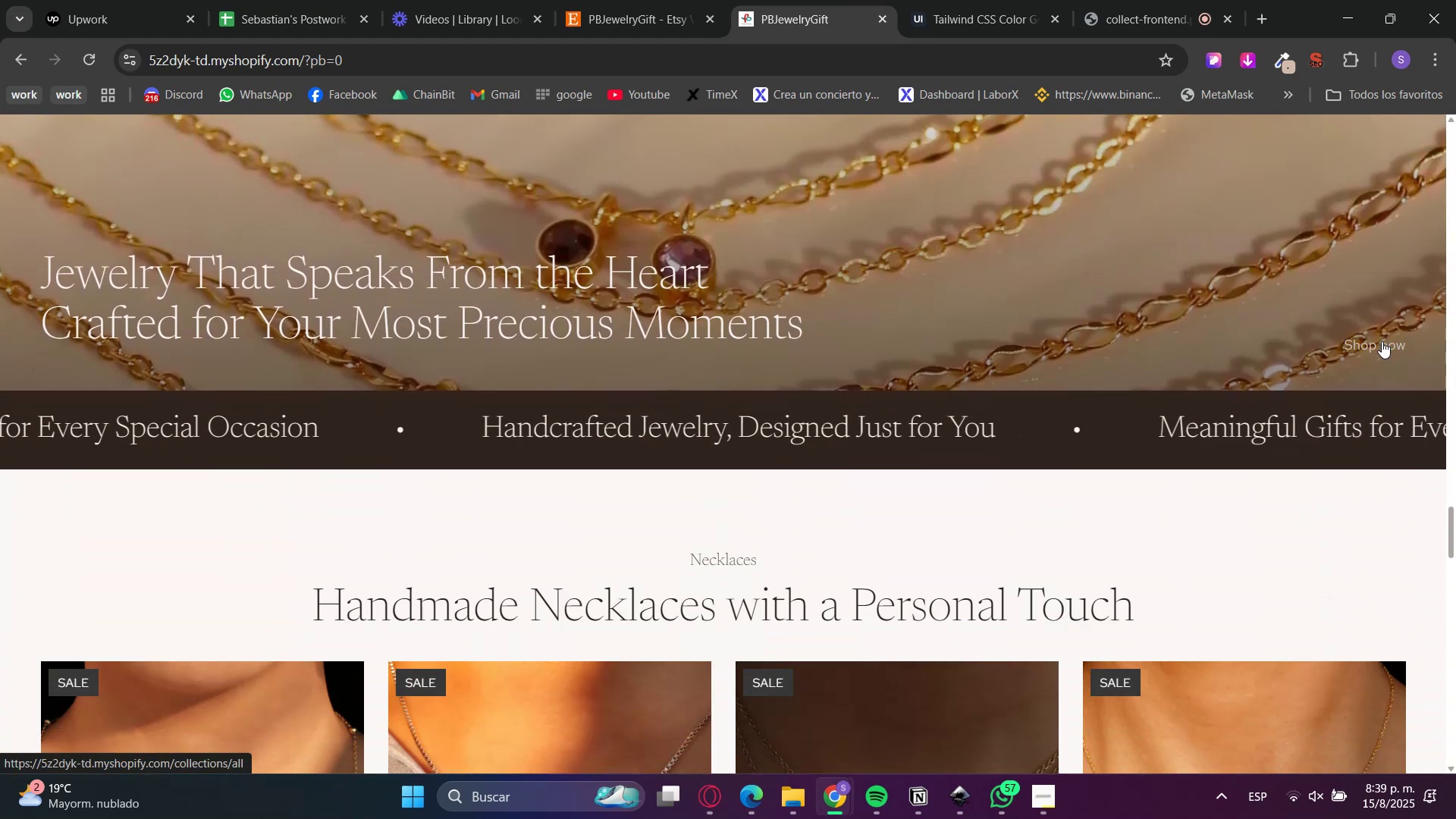 
scroll: coordinate [1412, 362], scroll_direction: down, amount: 28.0
 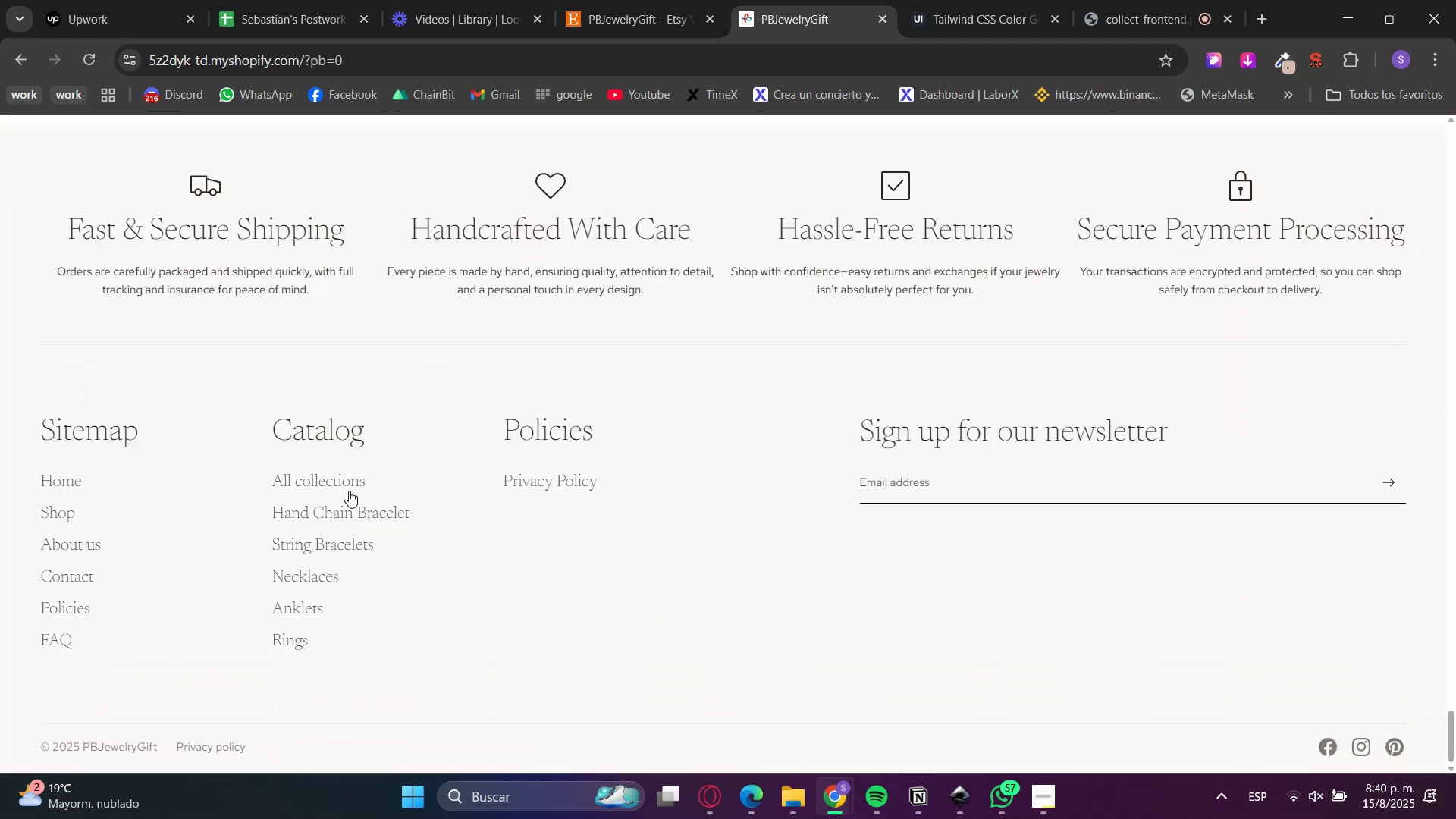 
left_click([331, 518])
 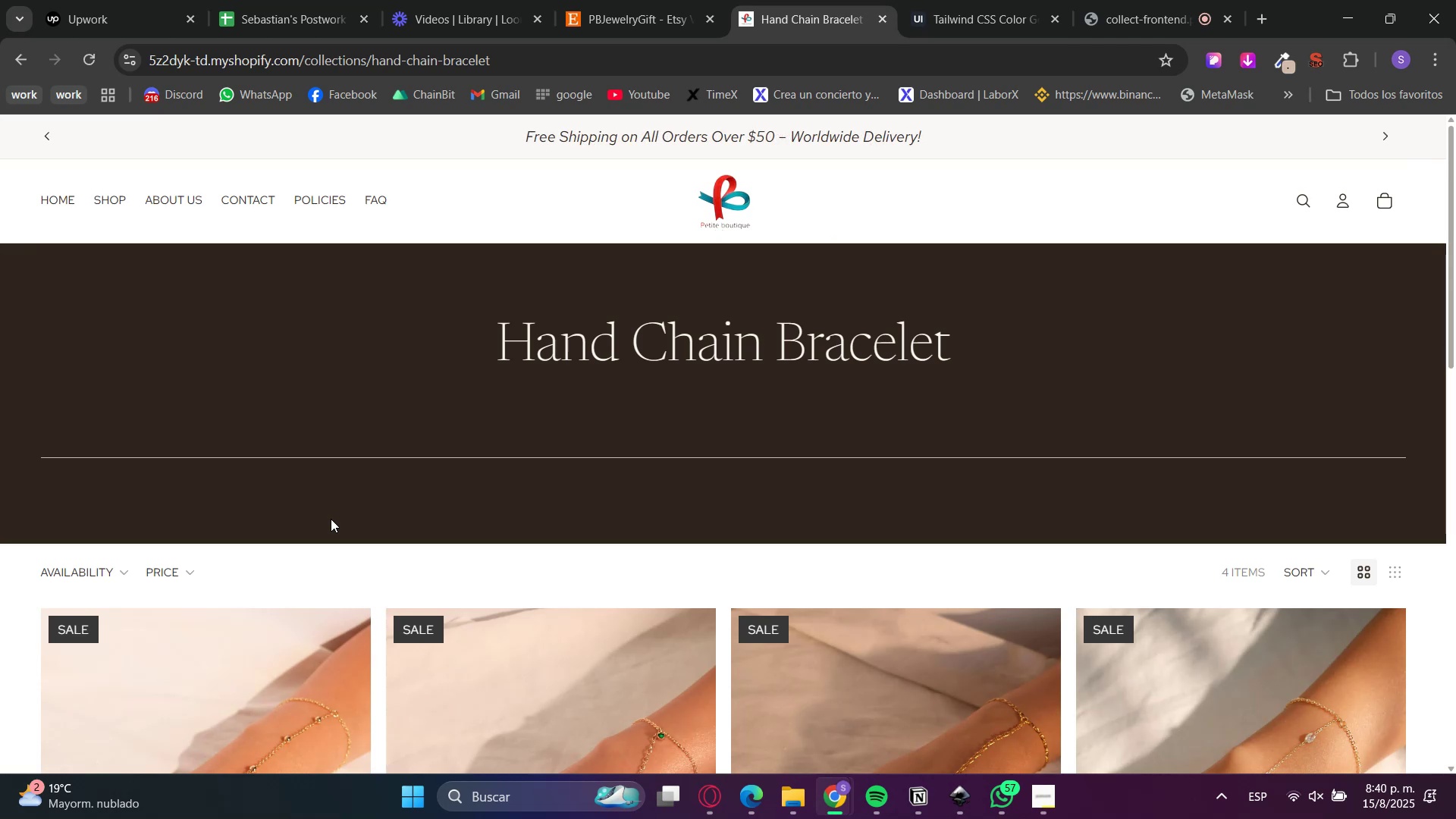 
wait(12.9)
 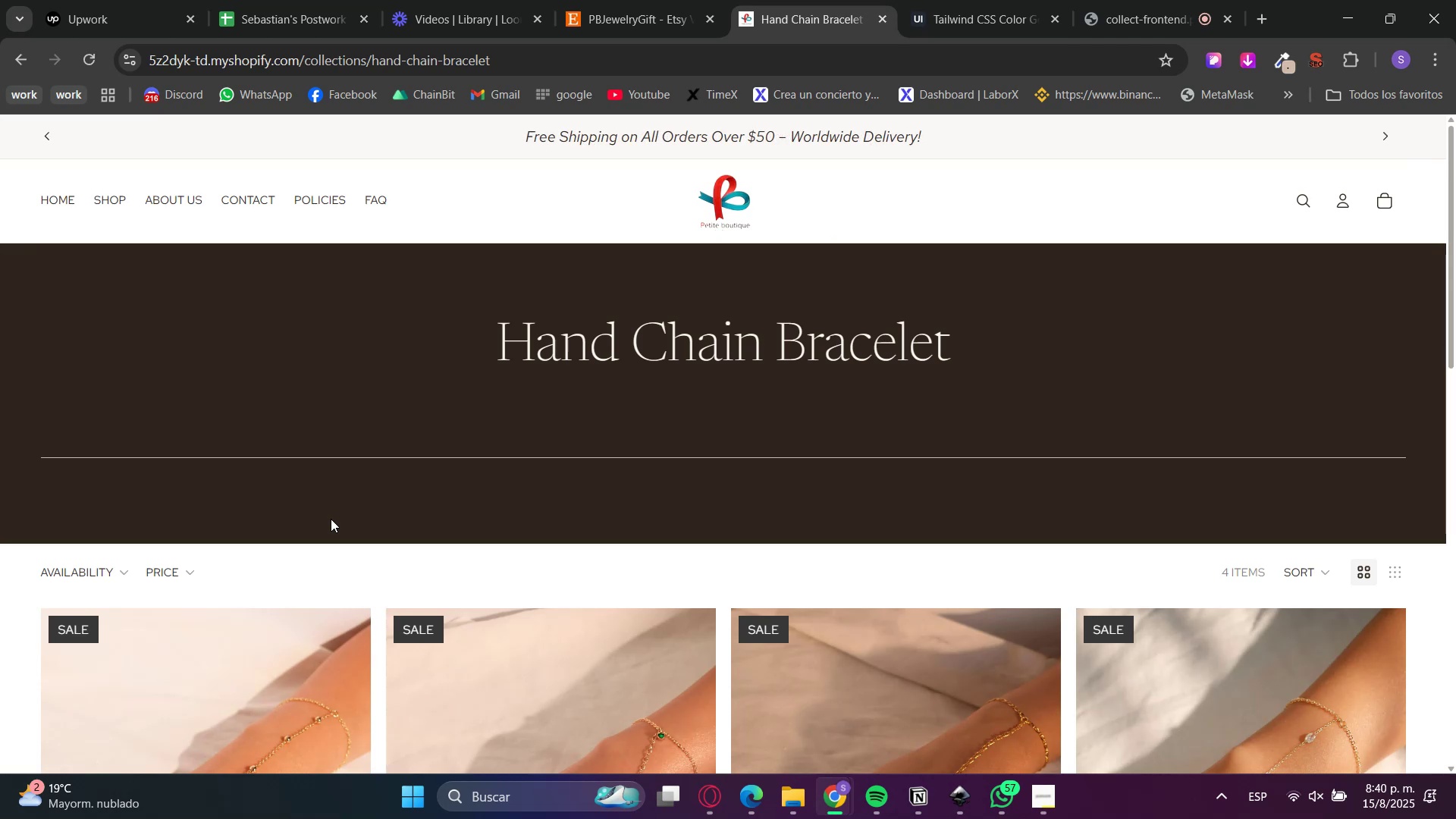 
scroll: coordinate [313, 573], scroll_direction: up, amount: 5.0
 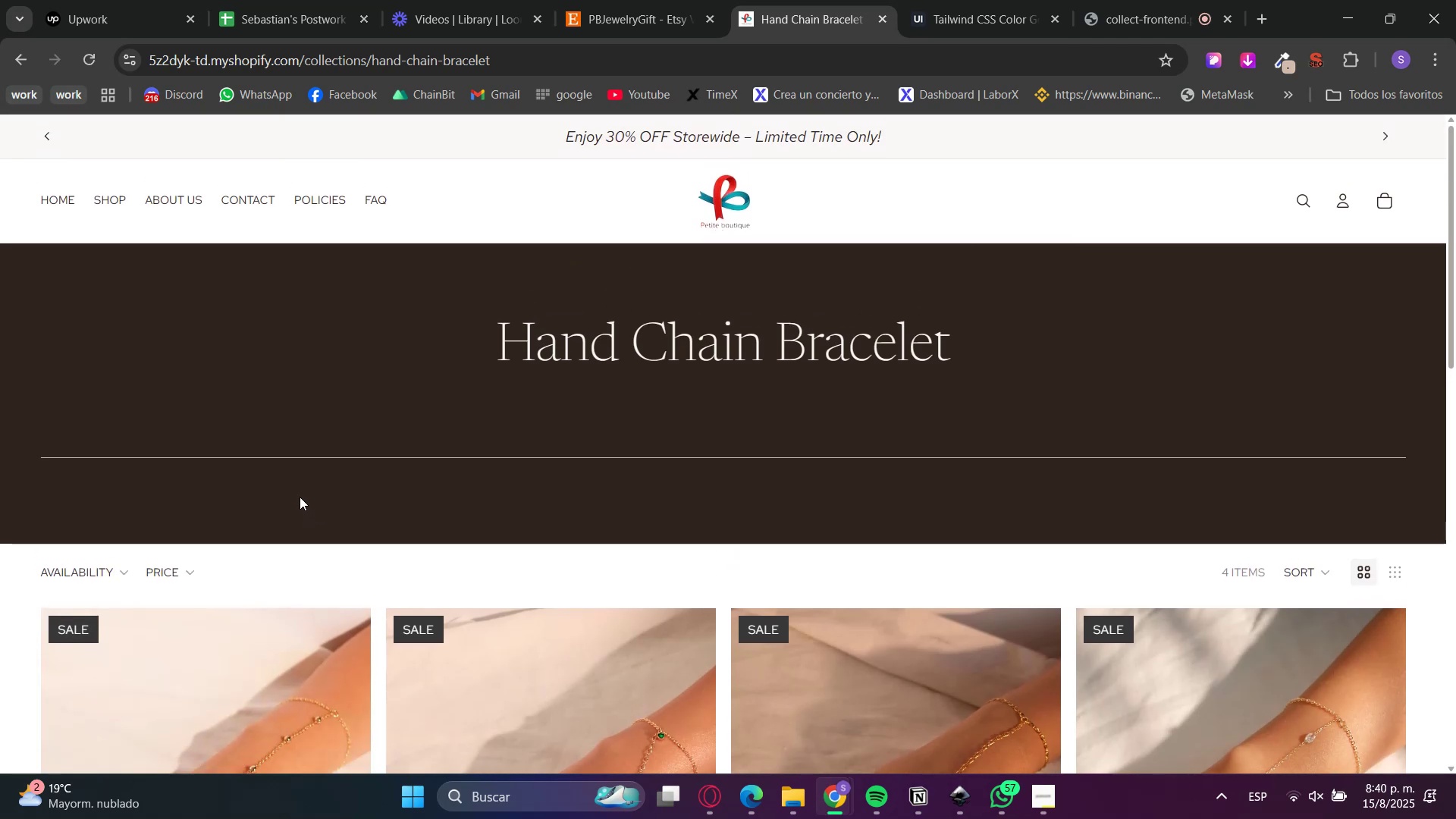 
scroll: coordinate [287, 511], scroll_direction: down, amount: 7.0
 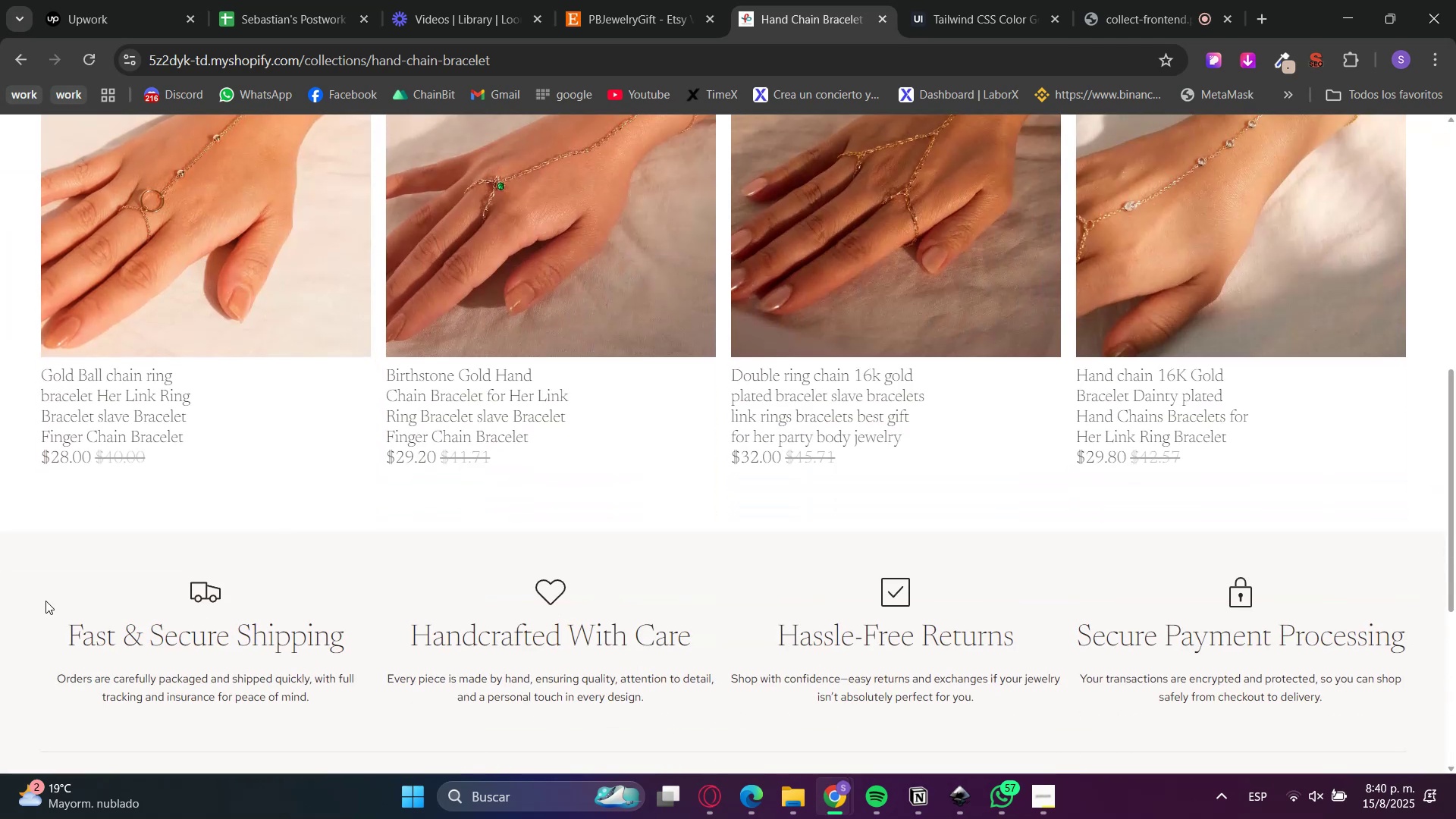 
scroll: coordinate [30, 592], scroll_direction: up, amount: 9.0
 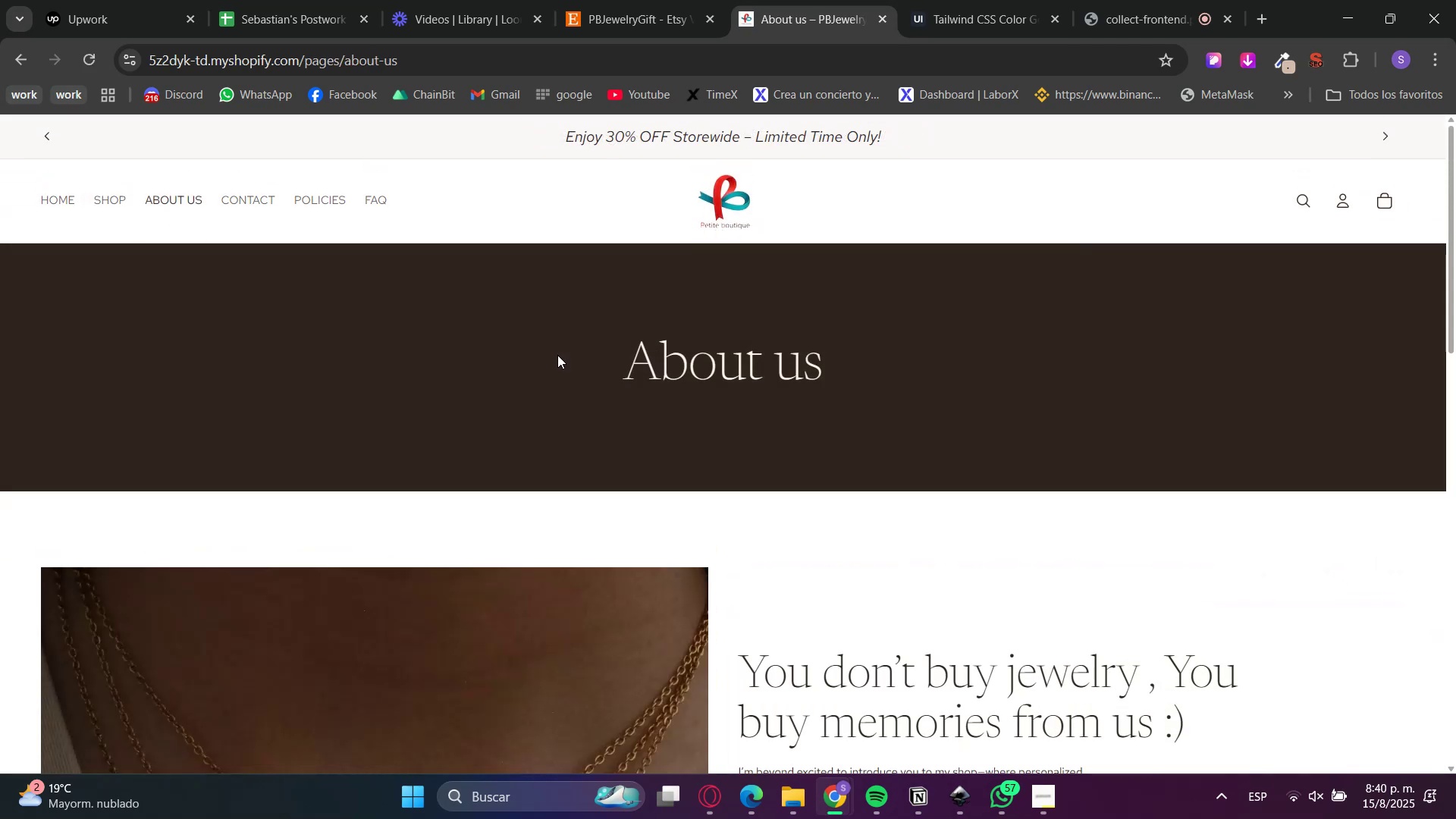 
scroll: coordinate [920, 402], scroll_direction: down, amount: 10.0
 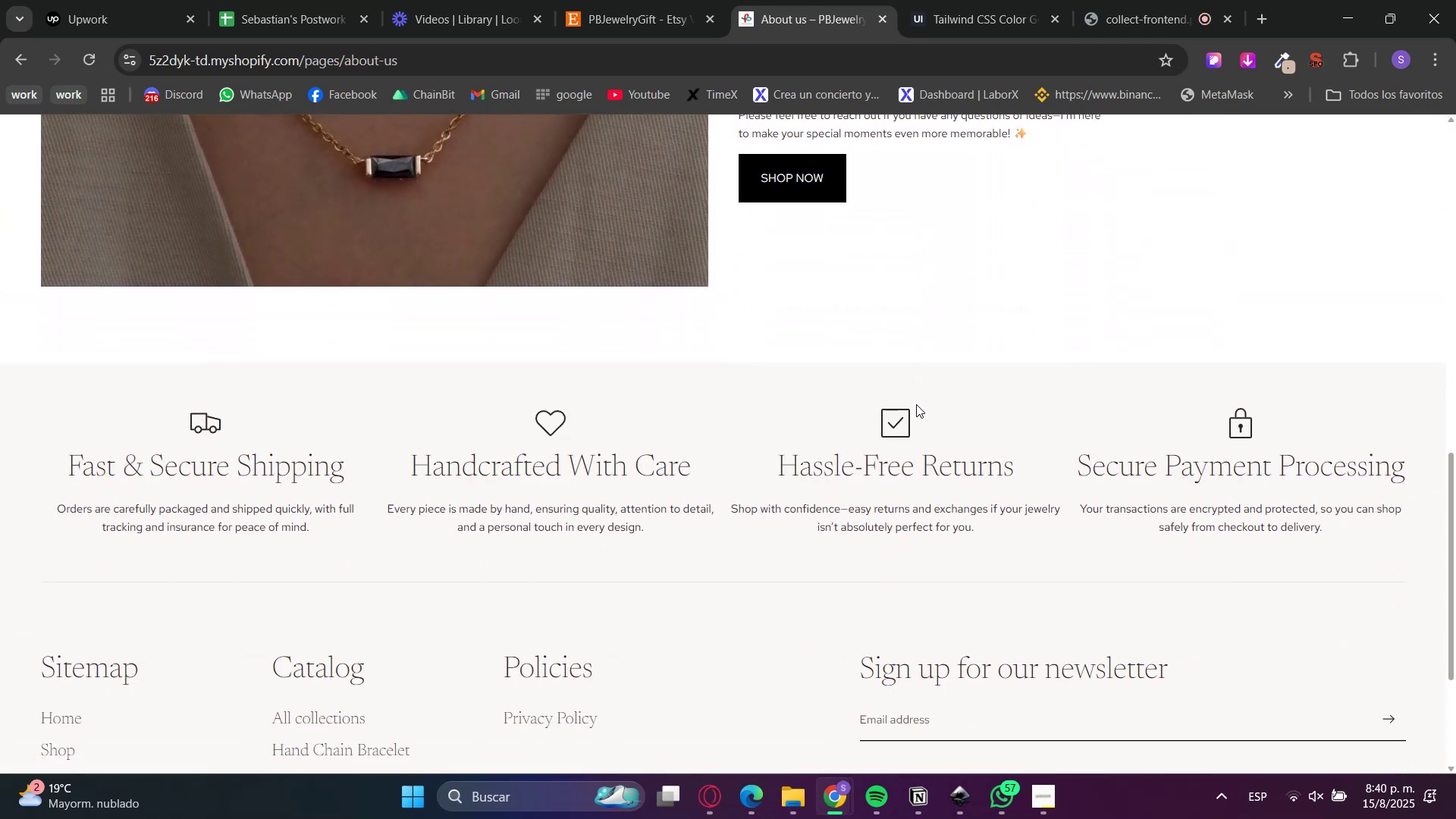 
scroll: coordinate [903, 416], scroll_direction: up, amount: 5.0
 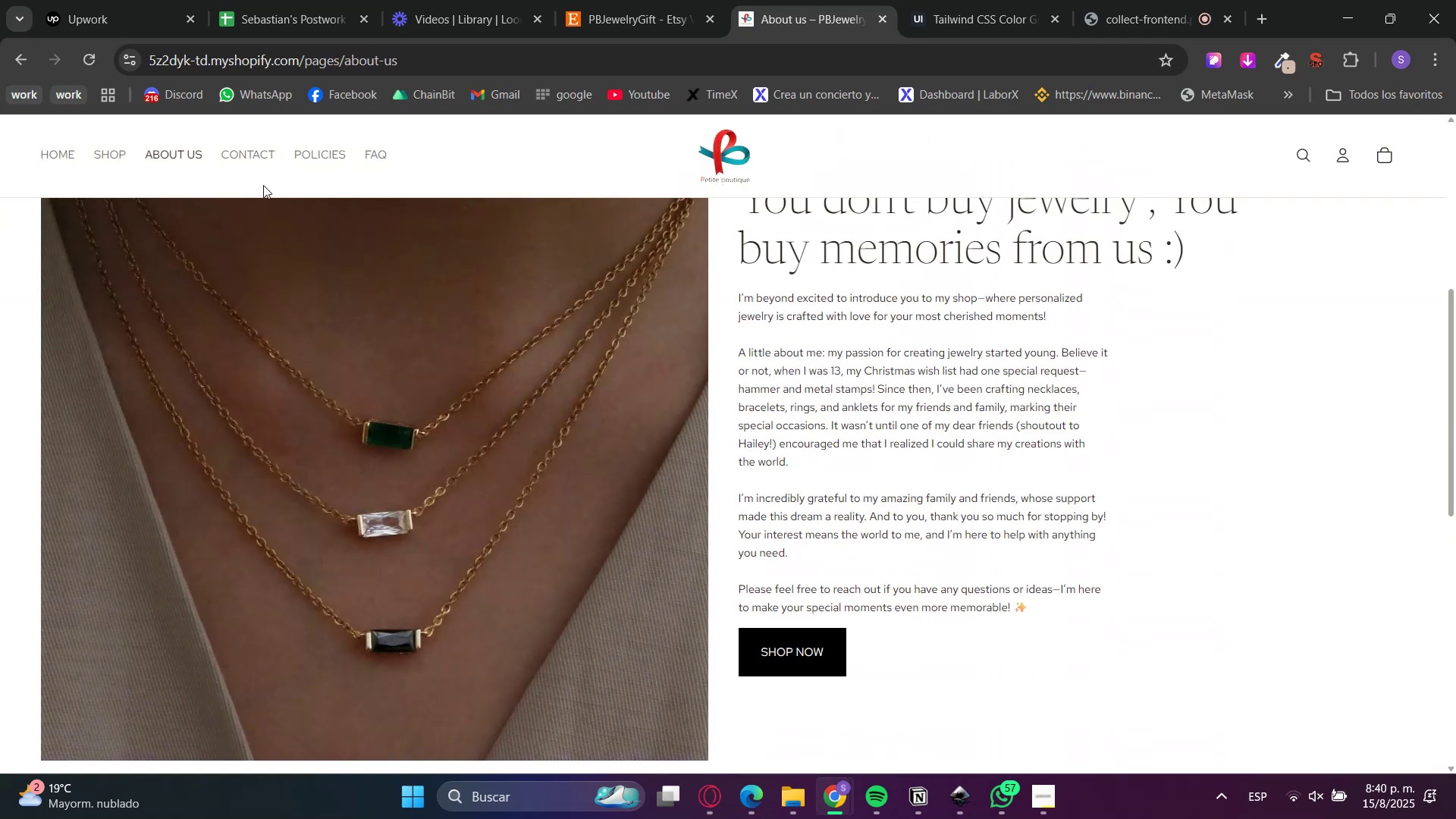 
left_click([260, 169])
 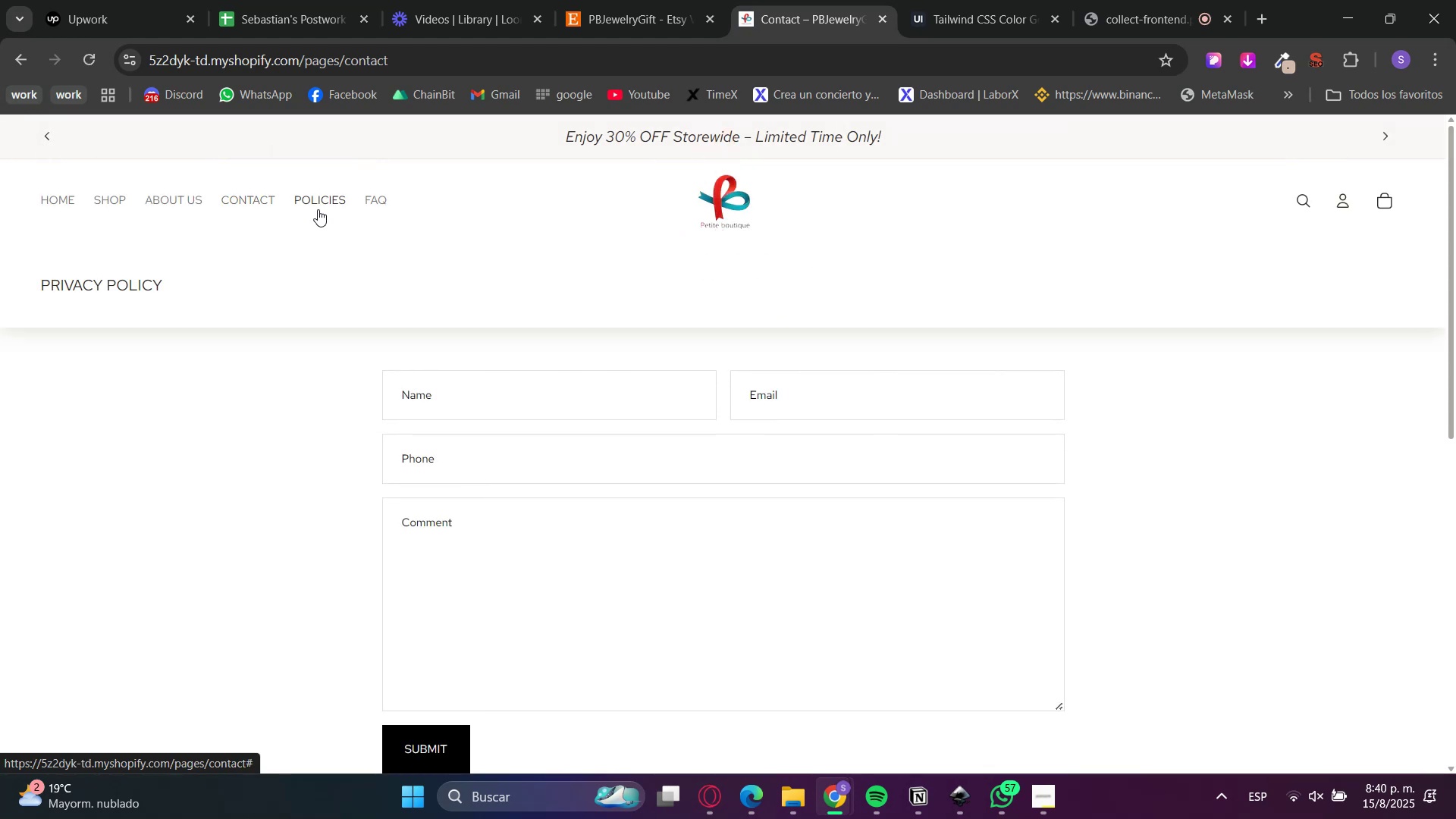 
left_click([370, 202])
 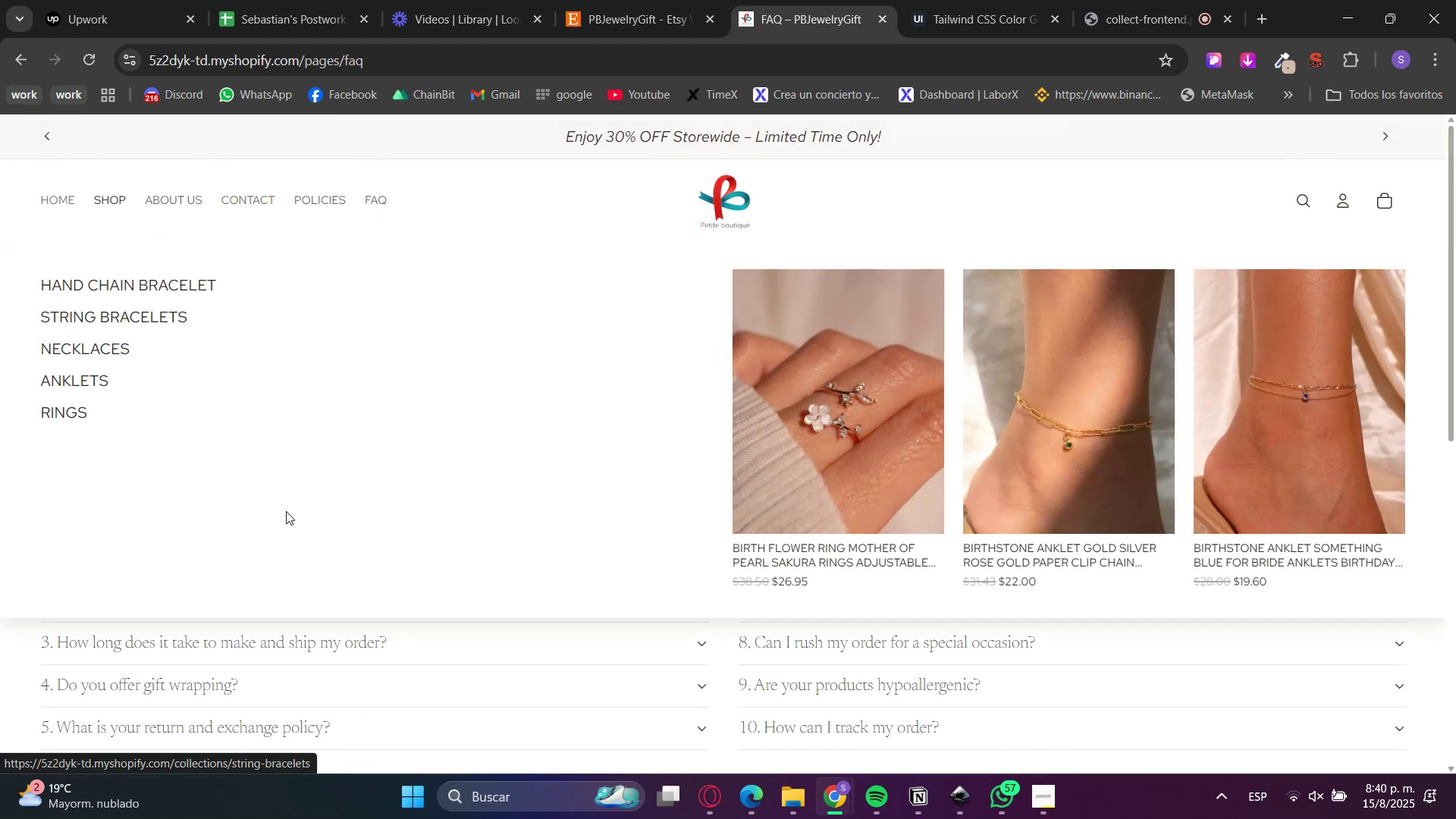 
scroll: coordinate [573, 674], scroll_direction: down, amount: 2.0
 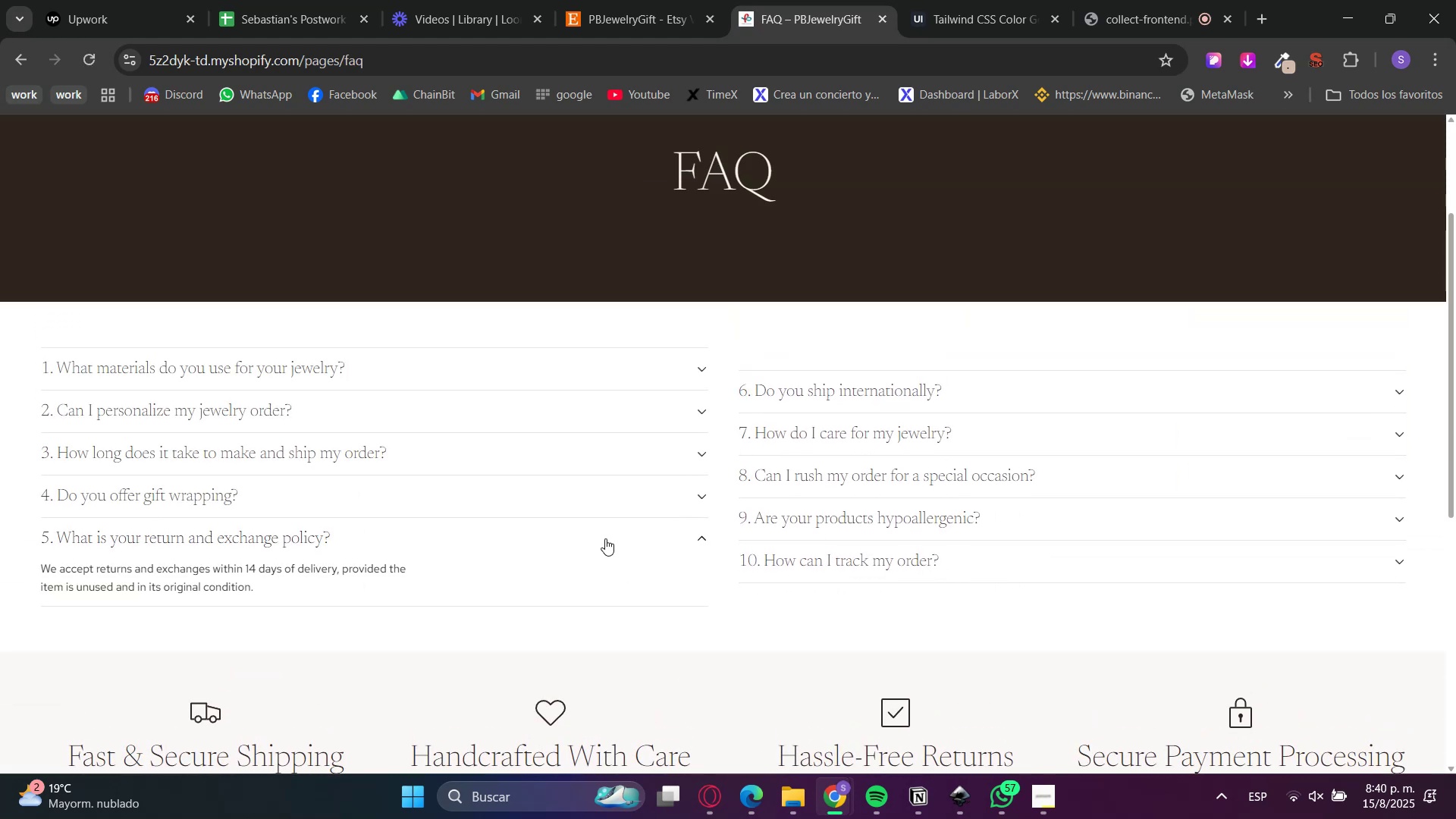 